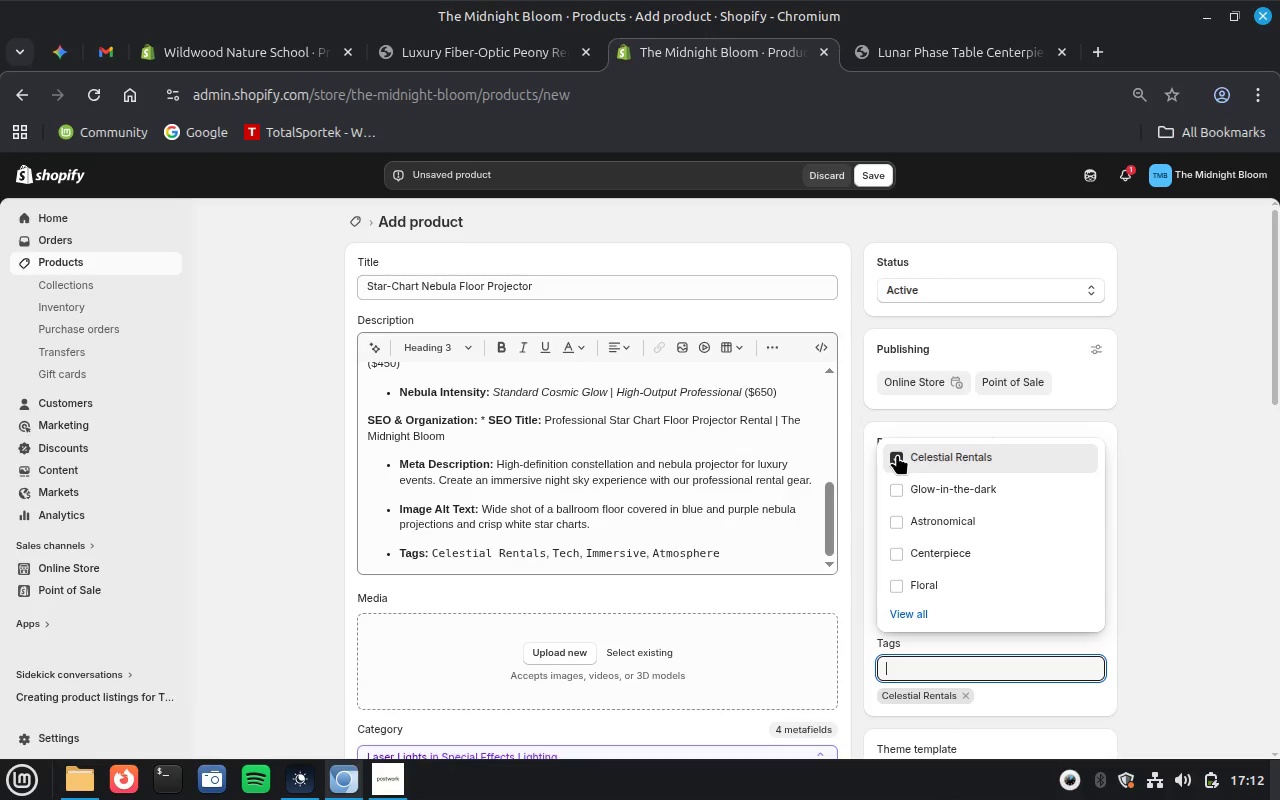 
wait(8.0)
 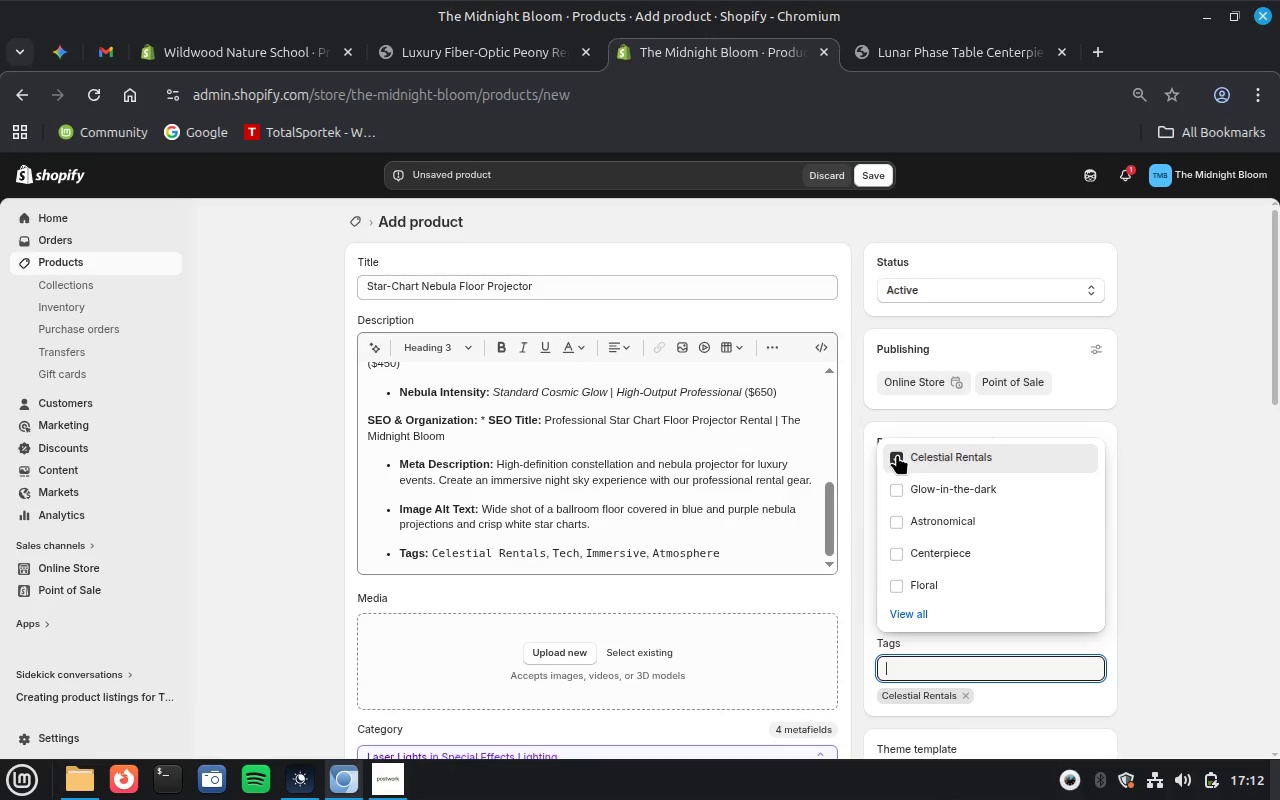 
left_click([563, 551])
 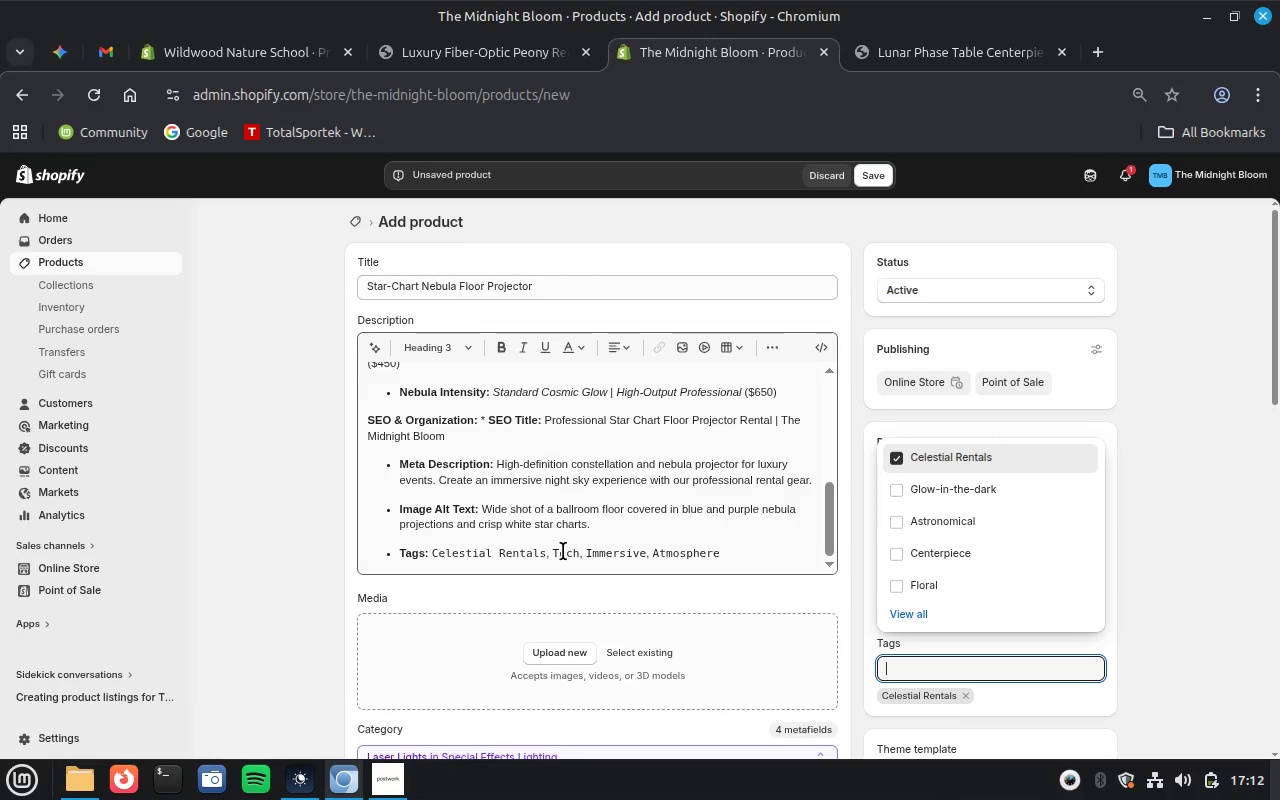 
left_click([563, 551])
 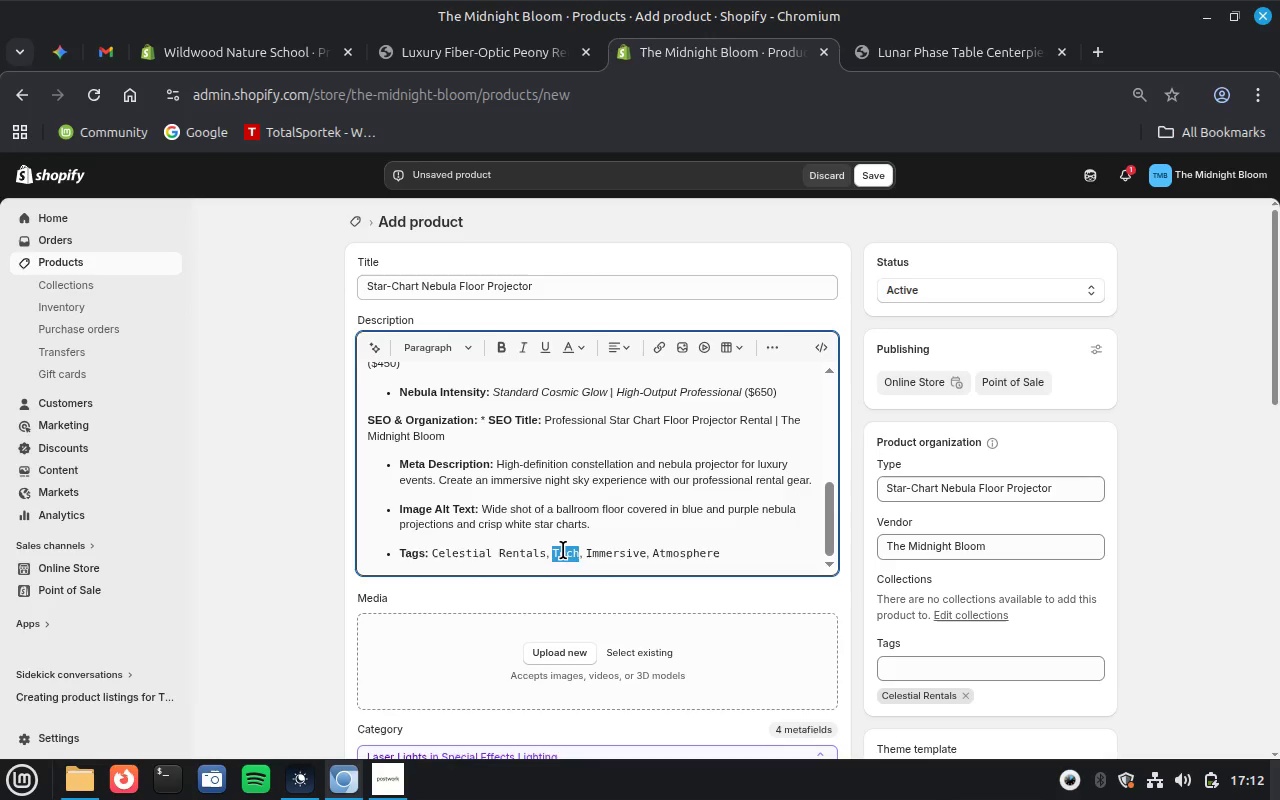 
key(Control+X)
 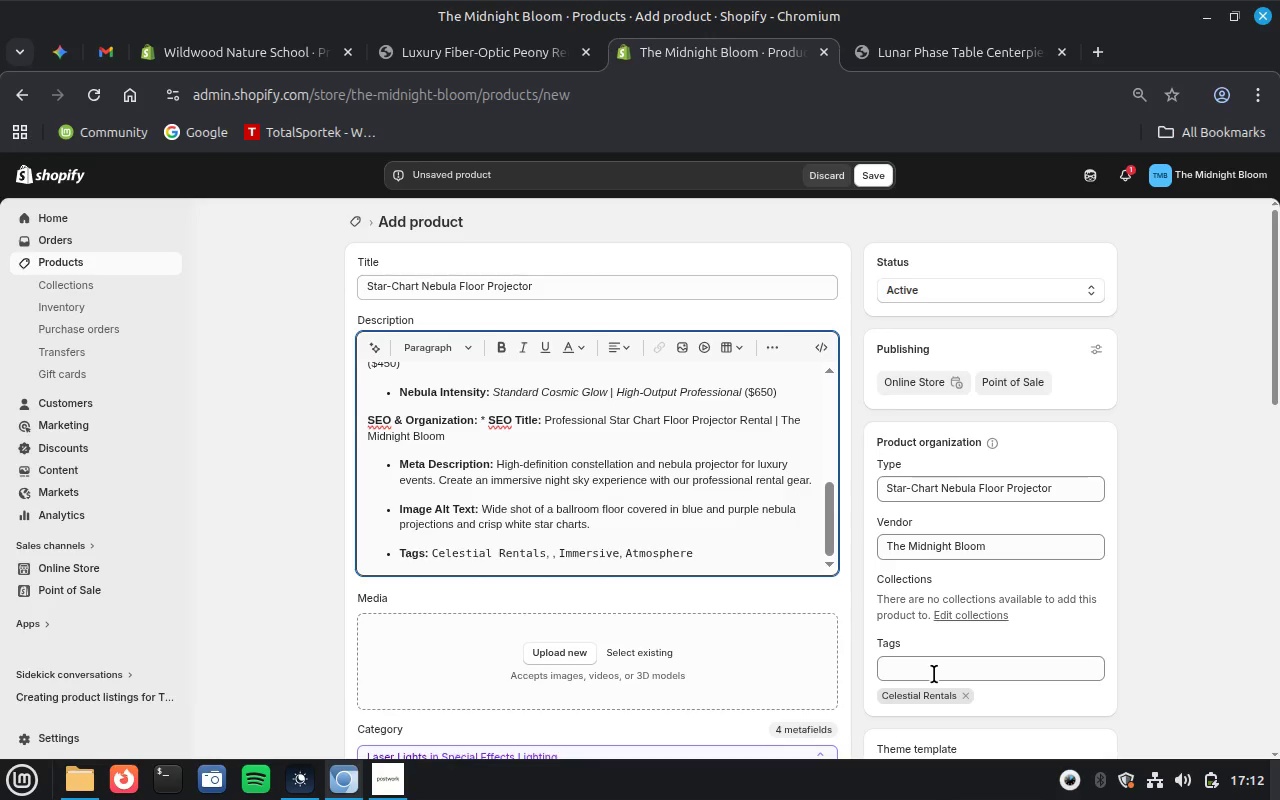 
left_click([934, 674])
 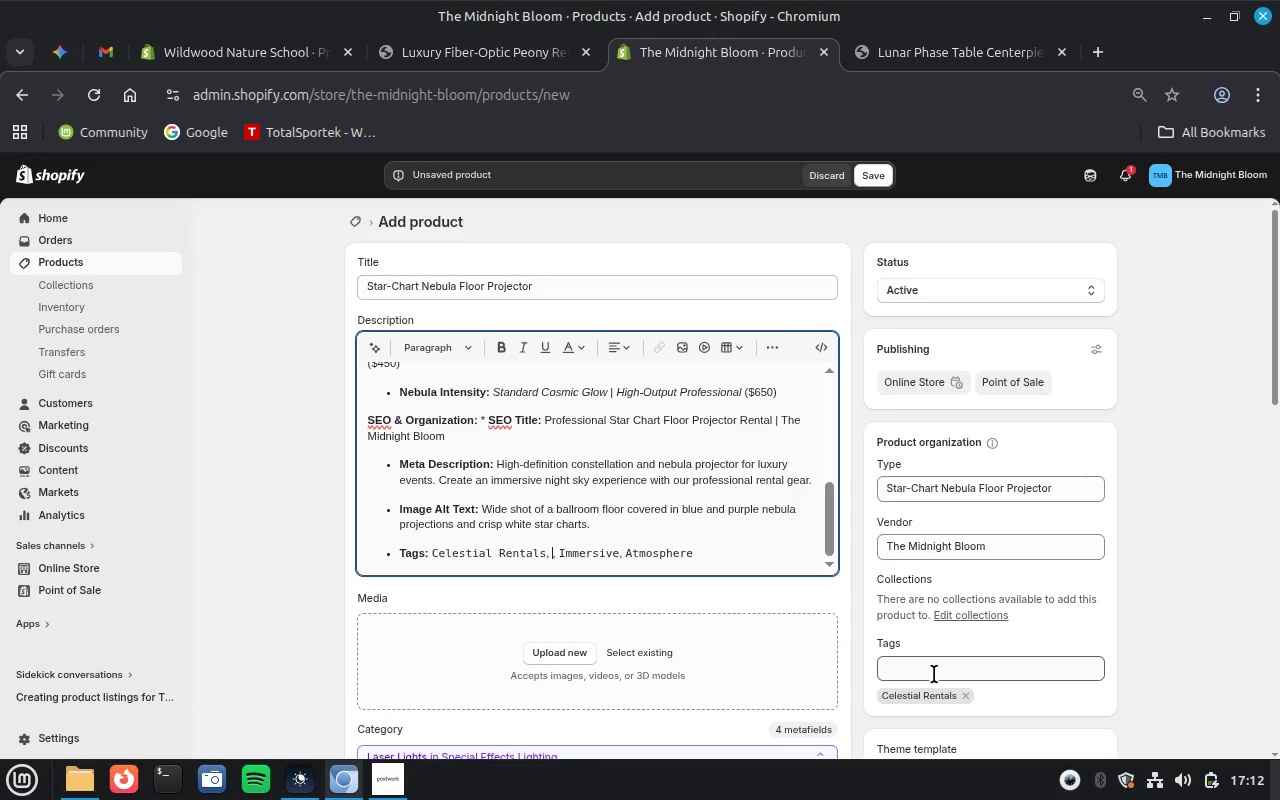 
key(Control+V)
 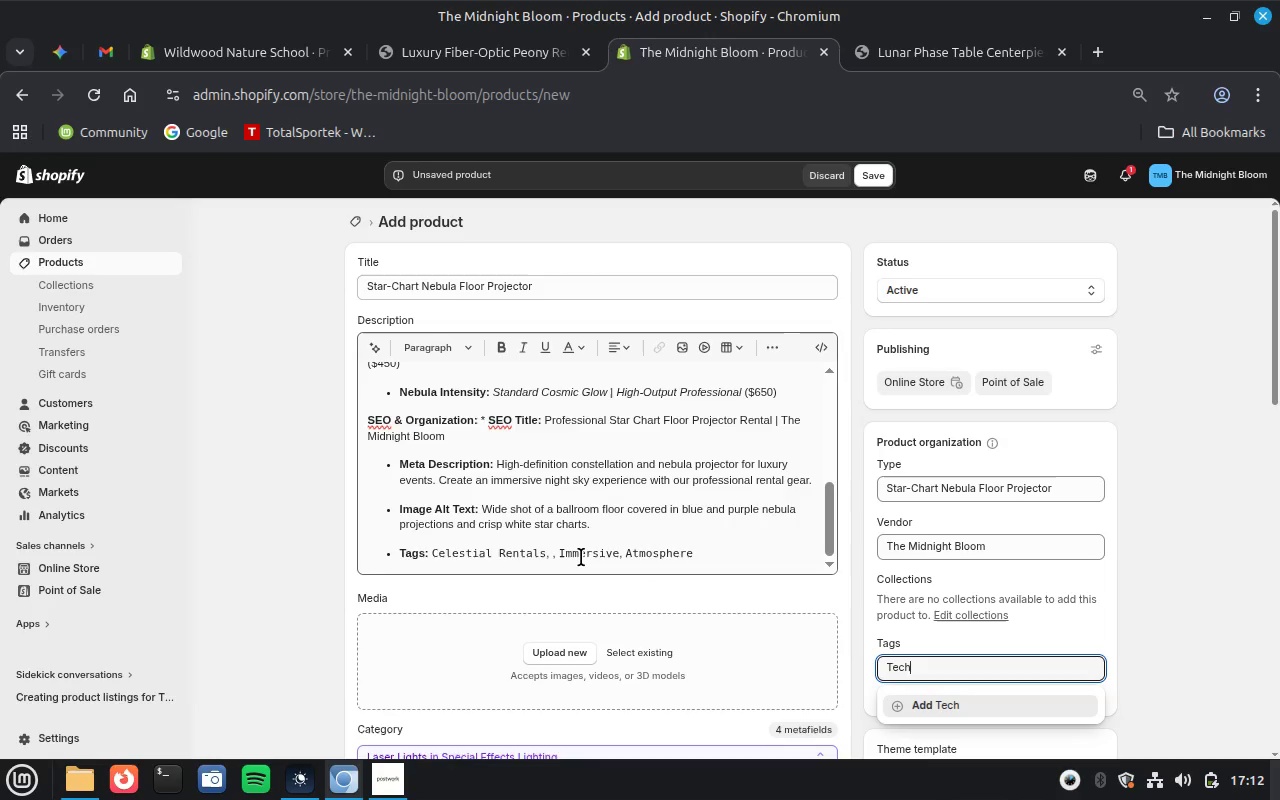 
double_click([581, 557])
 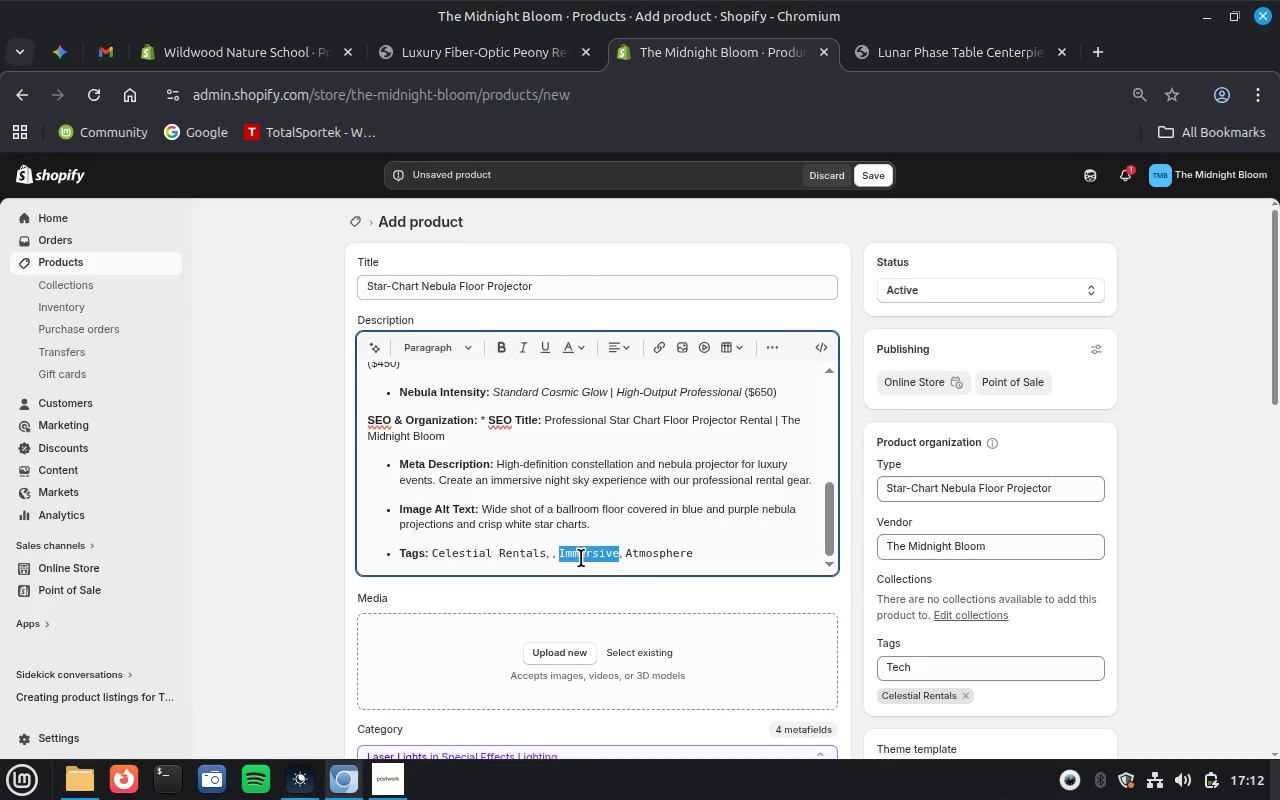 
hold_key(key=ControlLeft, duration=0.46)